 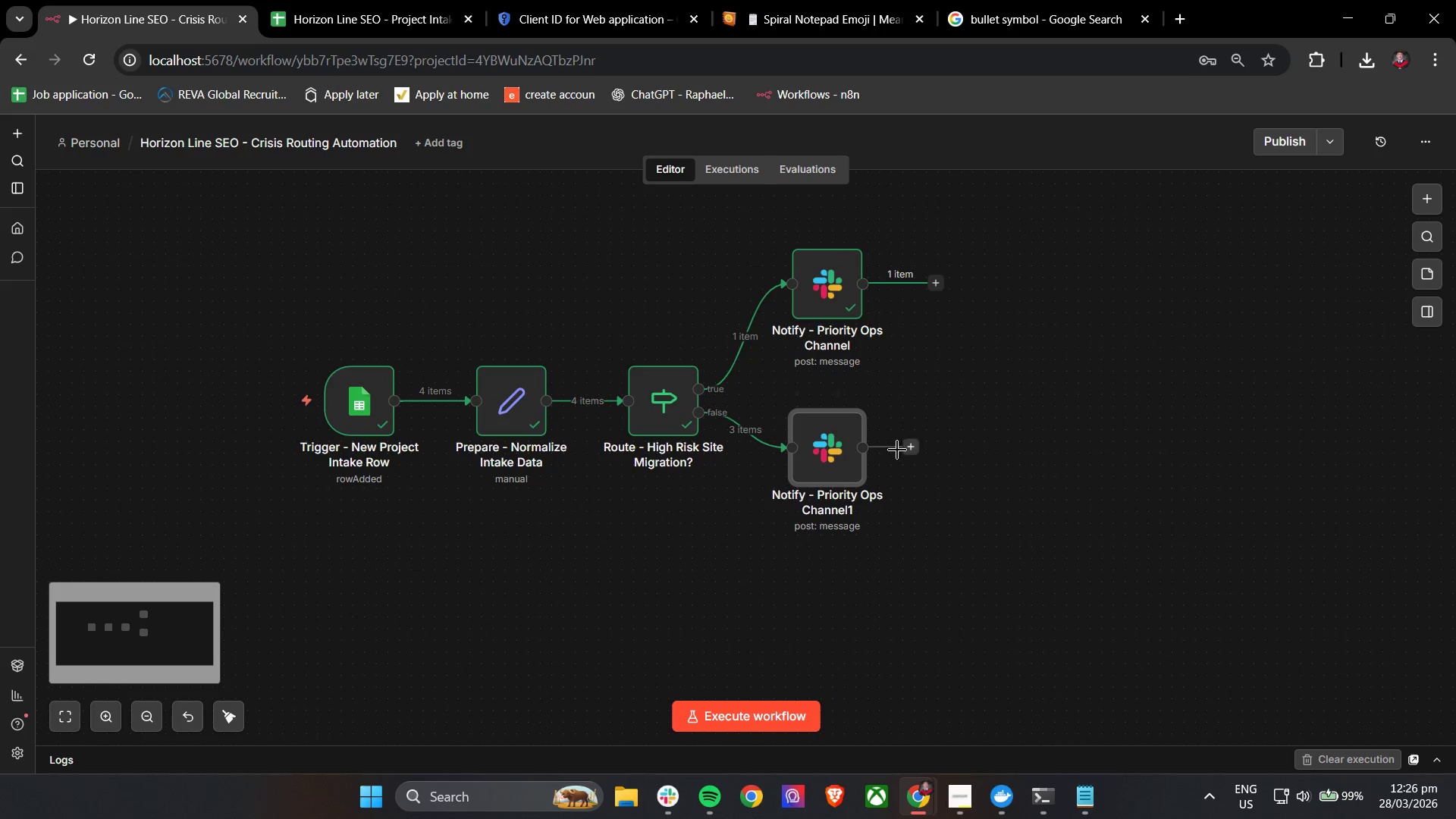 
double_click([832, 464])
 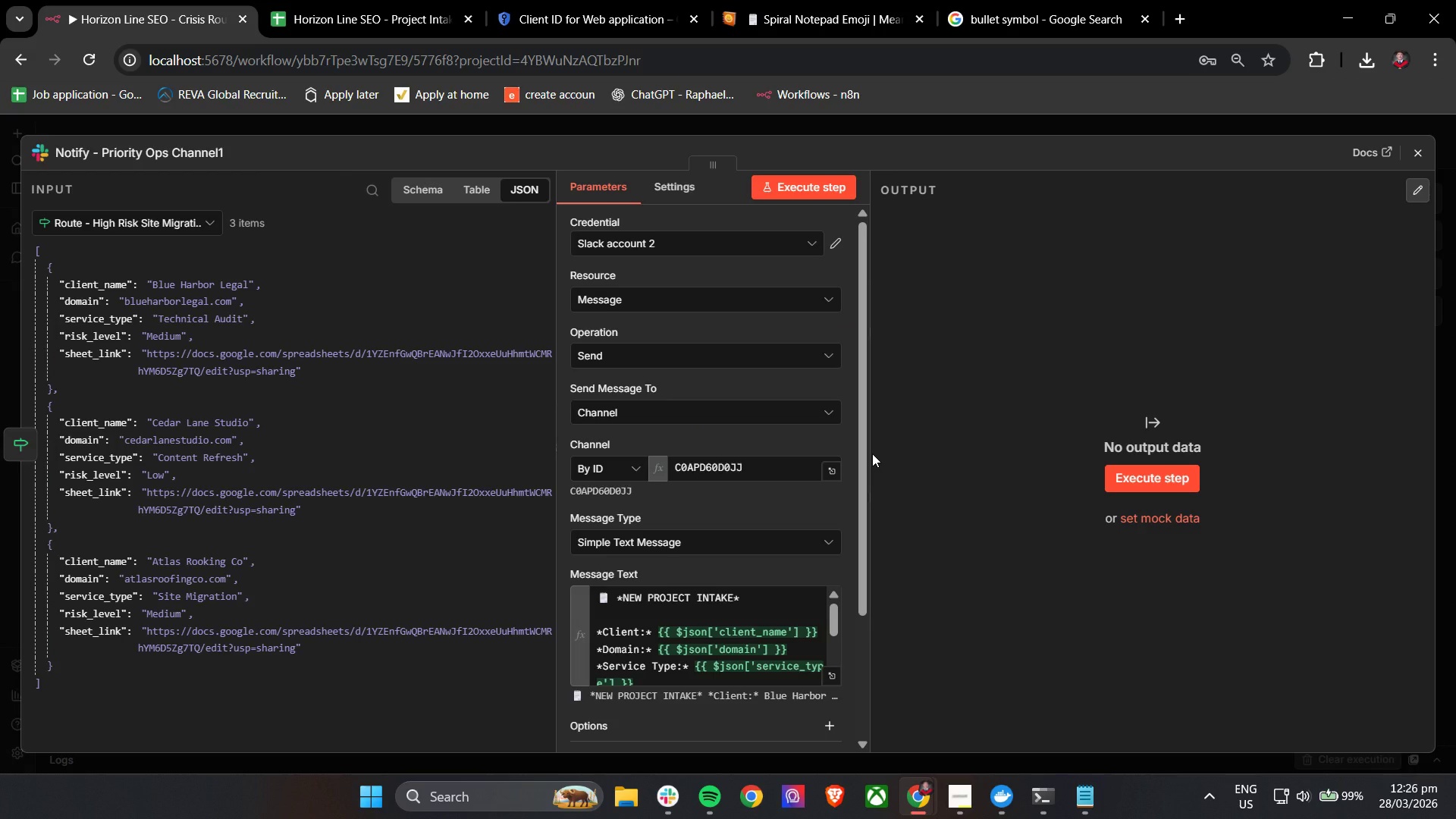 
wait(13.25)
 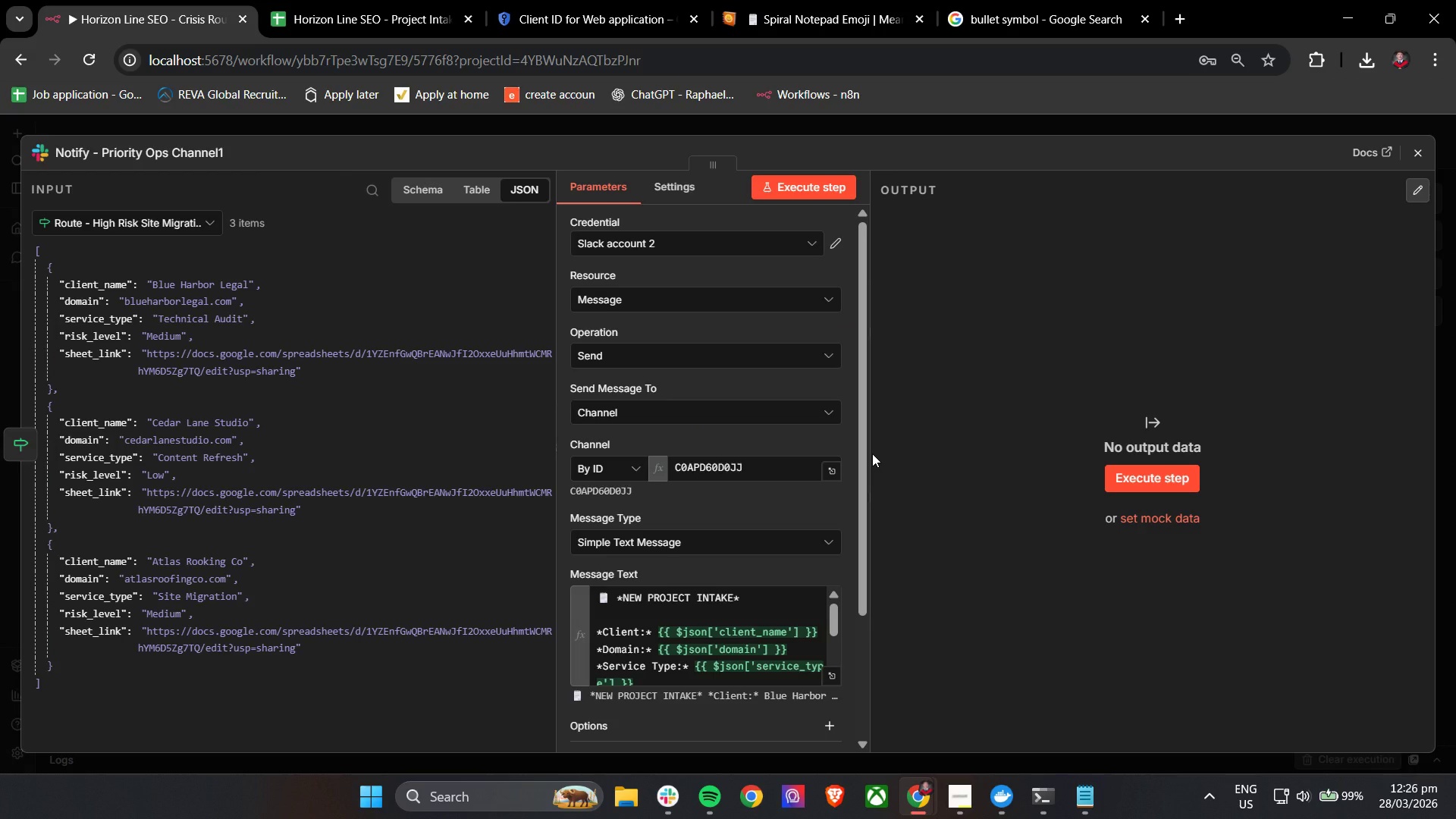 
scroll: coordinate [707, 454], scroll_direction: down, amount: 7.0
 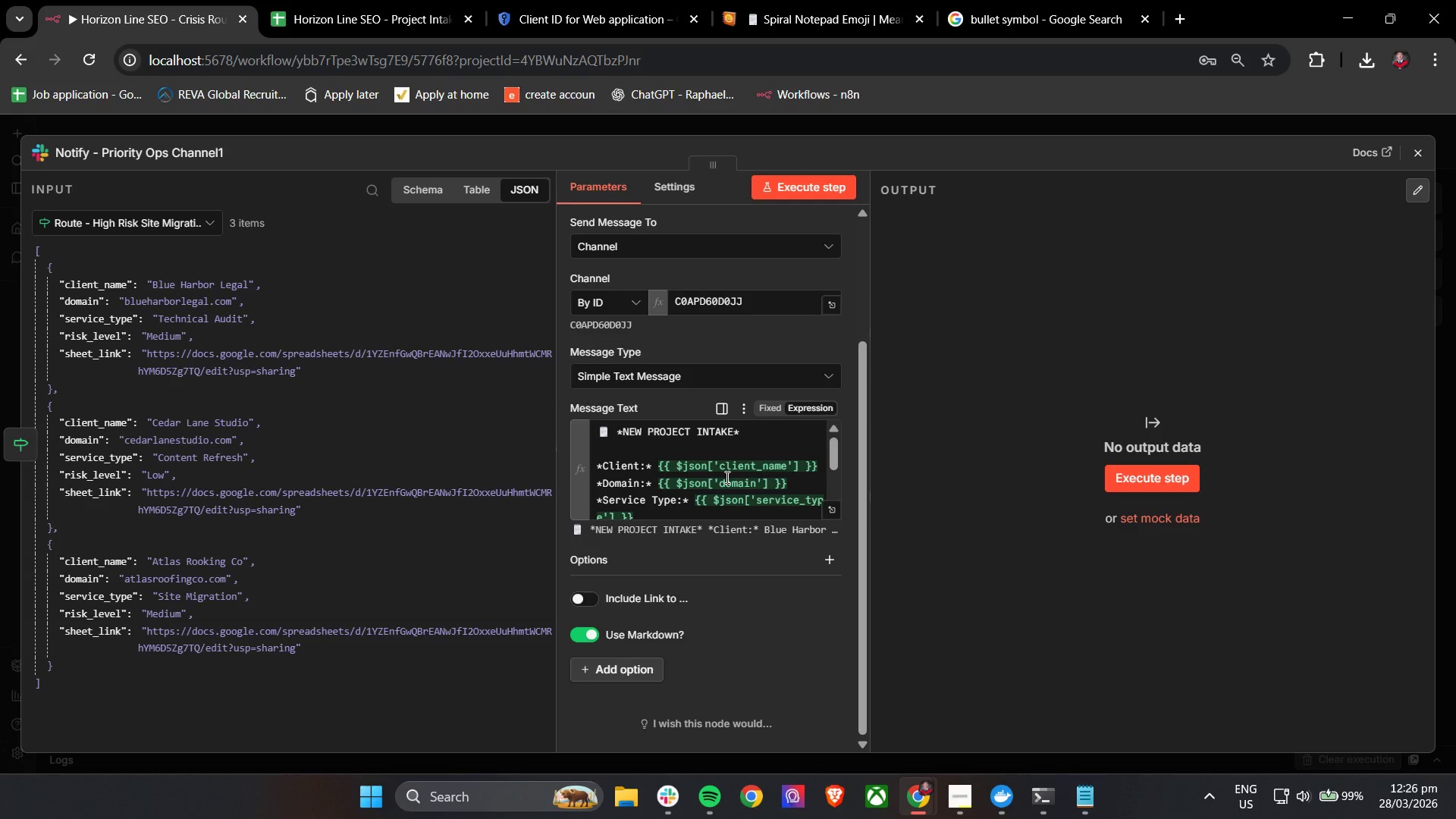 
wait(5.33)
 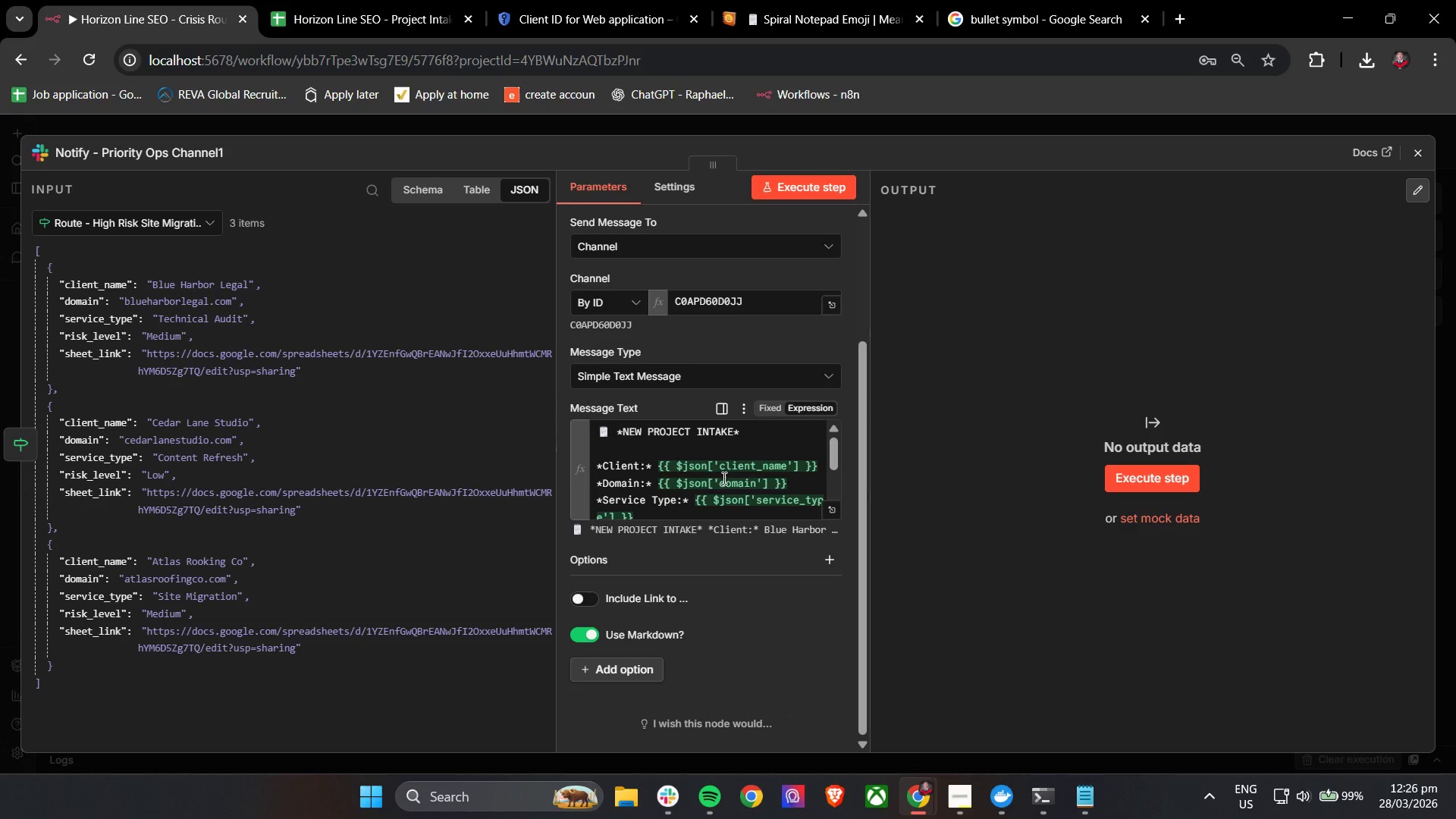 
scroll: coordinate [733, 475], scroll_direction: down, amount: 2.0
 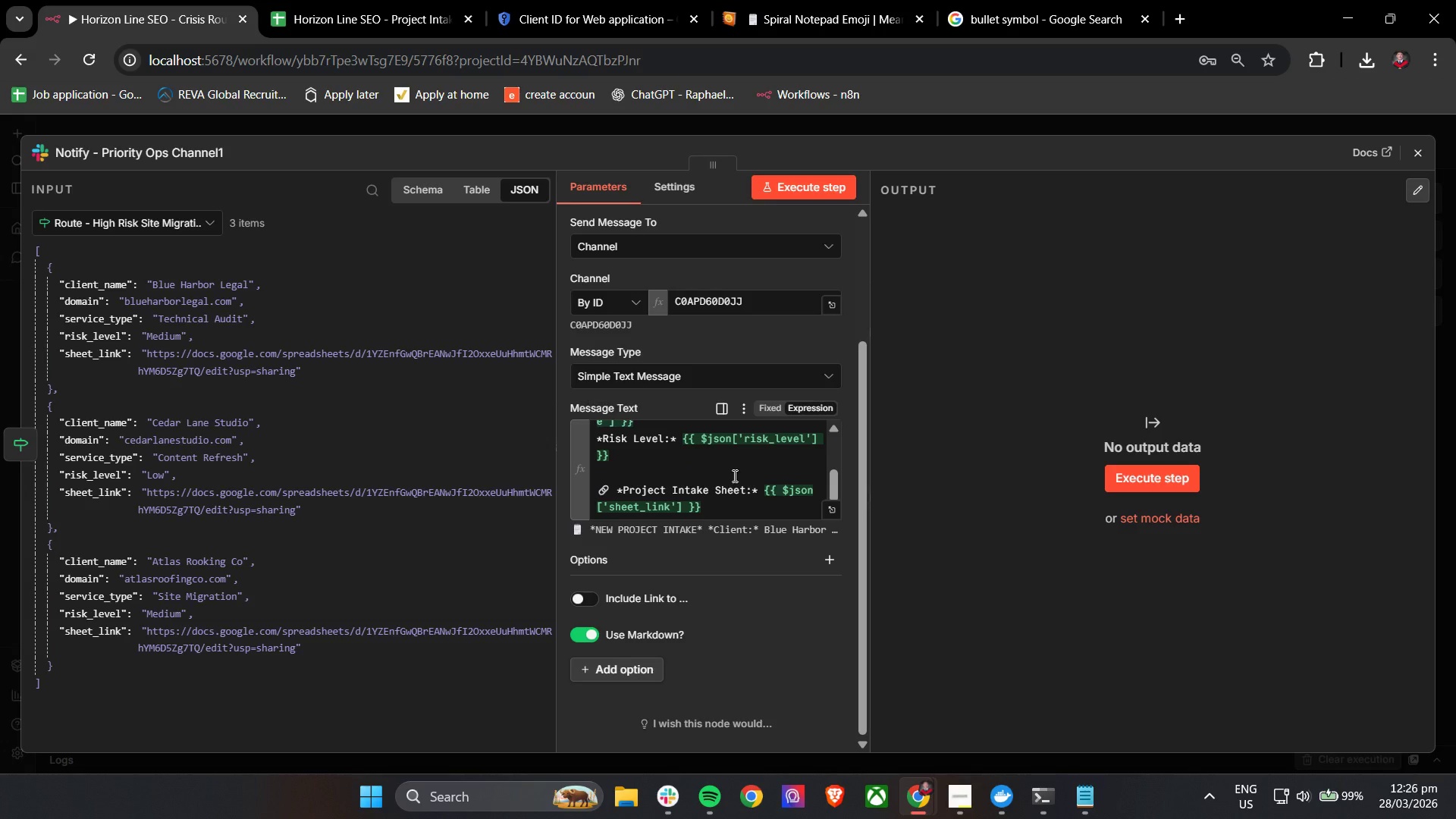 
scroll: coordinate [708, 498], scroll_direction: up, amount: 3.0
 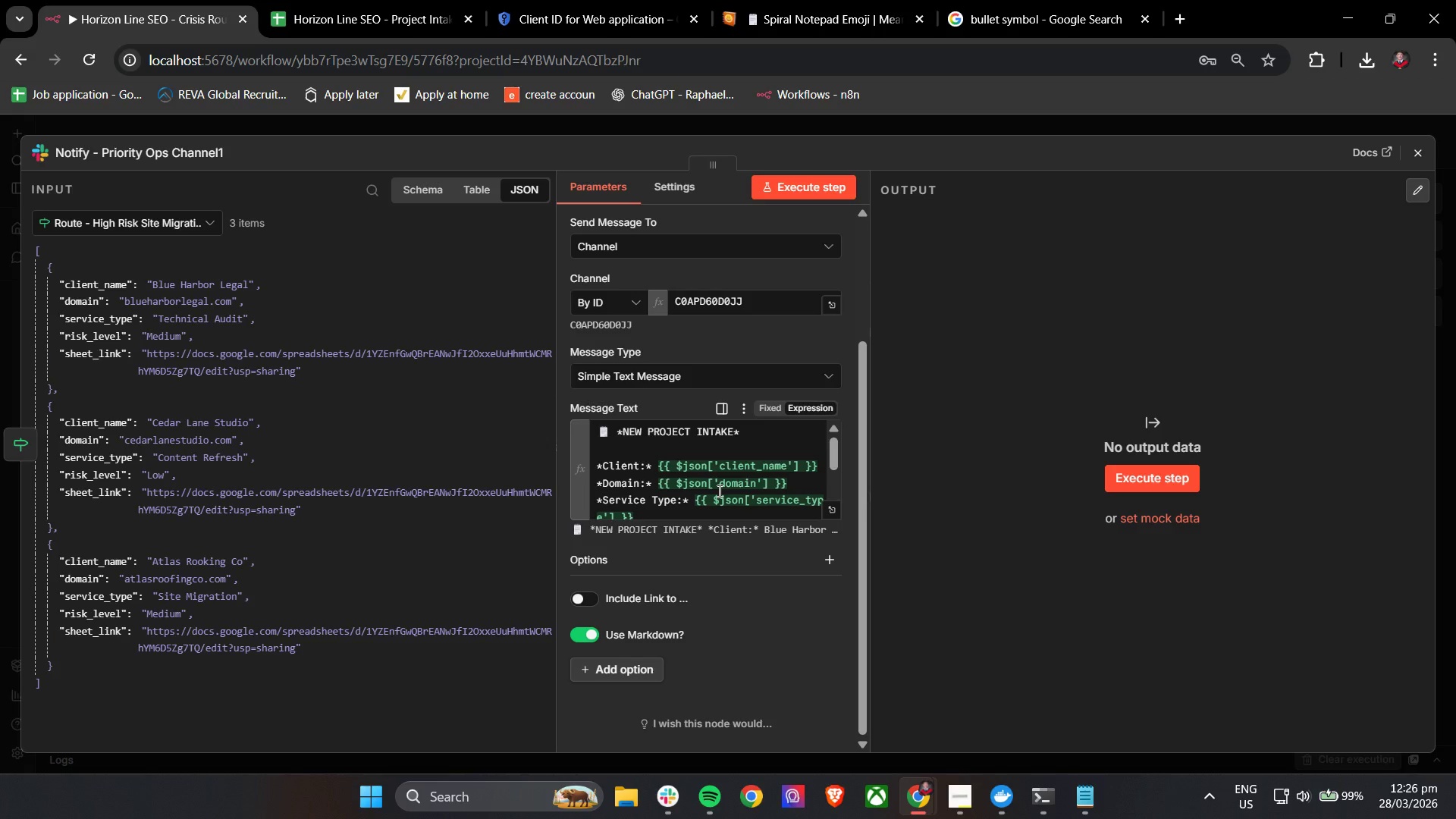 
wait(5.89)
 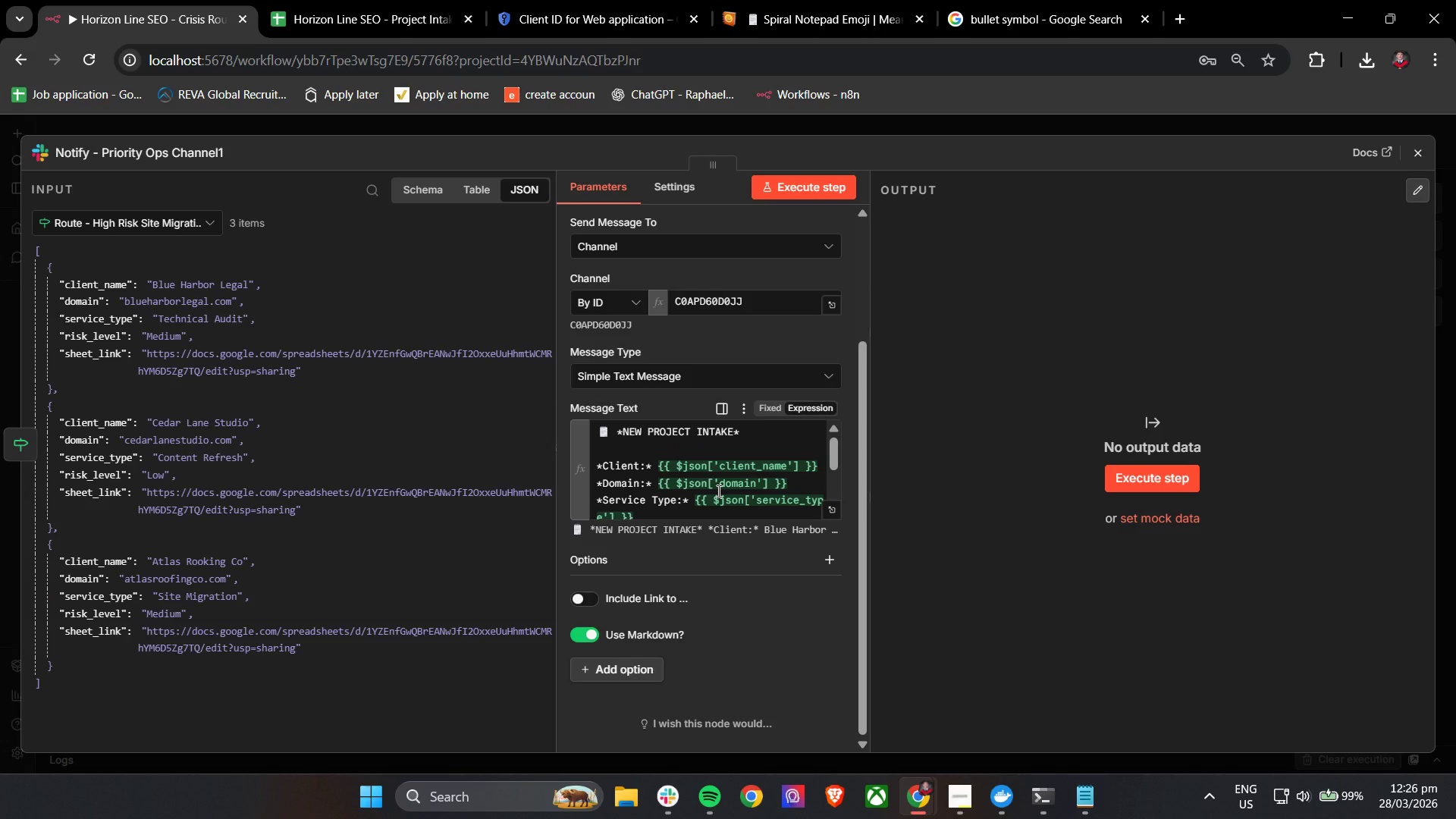 
left_click([950, 795])